 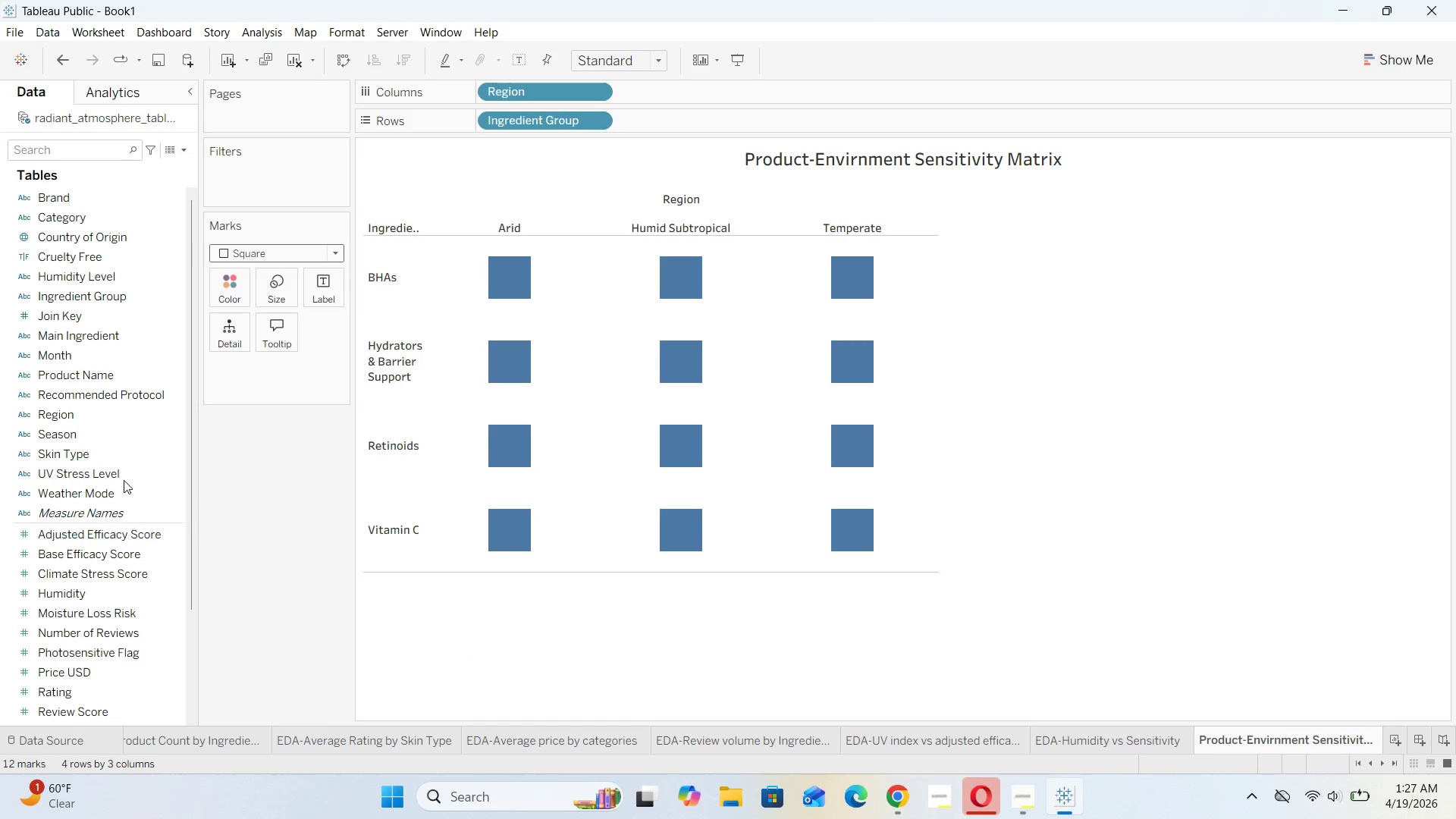 
left_click_drag(start_coordinate=[101, 529], to_coordinate=[216, 277])
 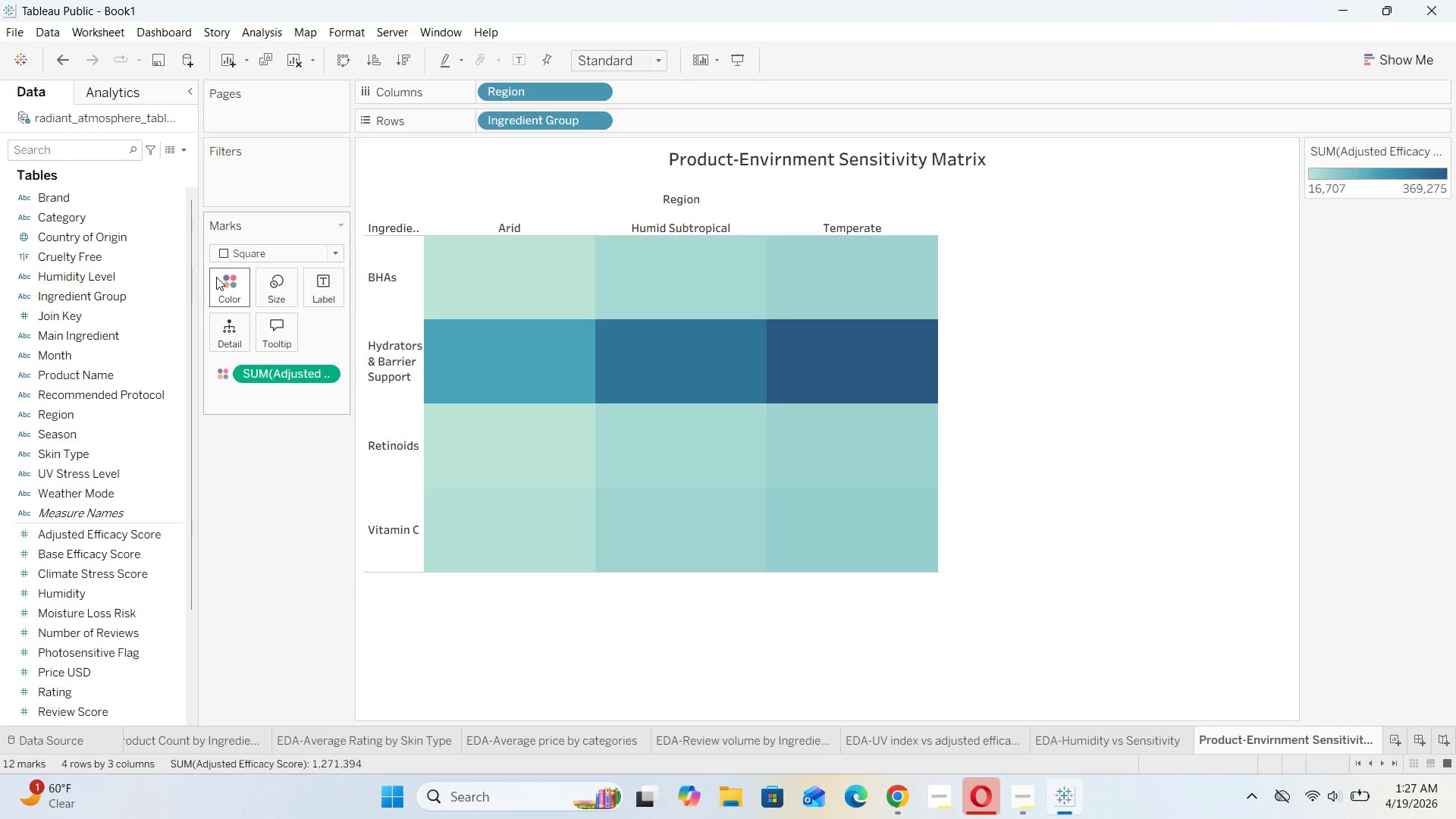 
wait(5.14)
 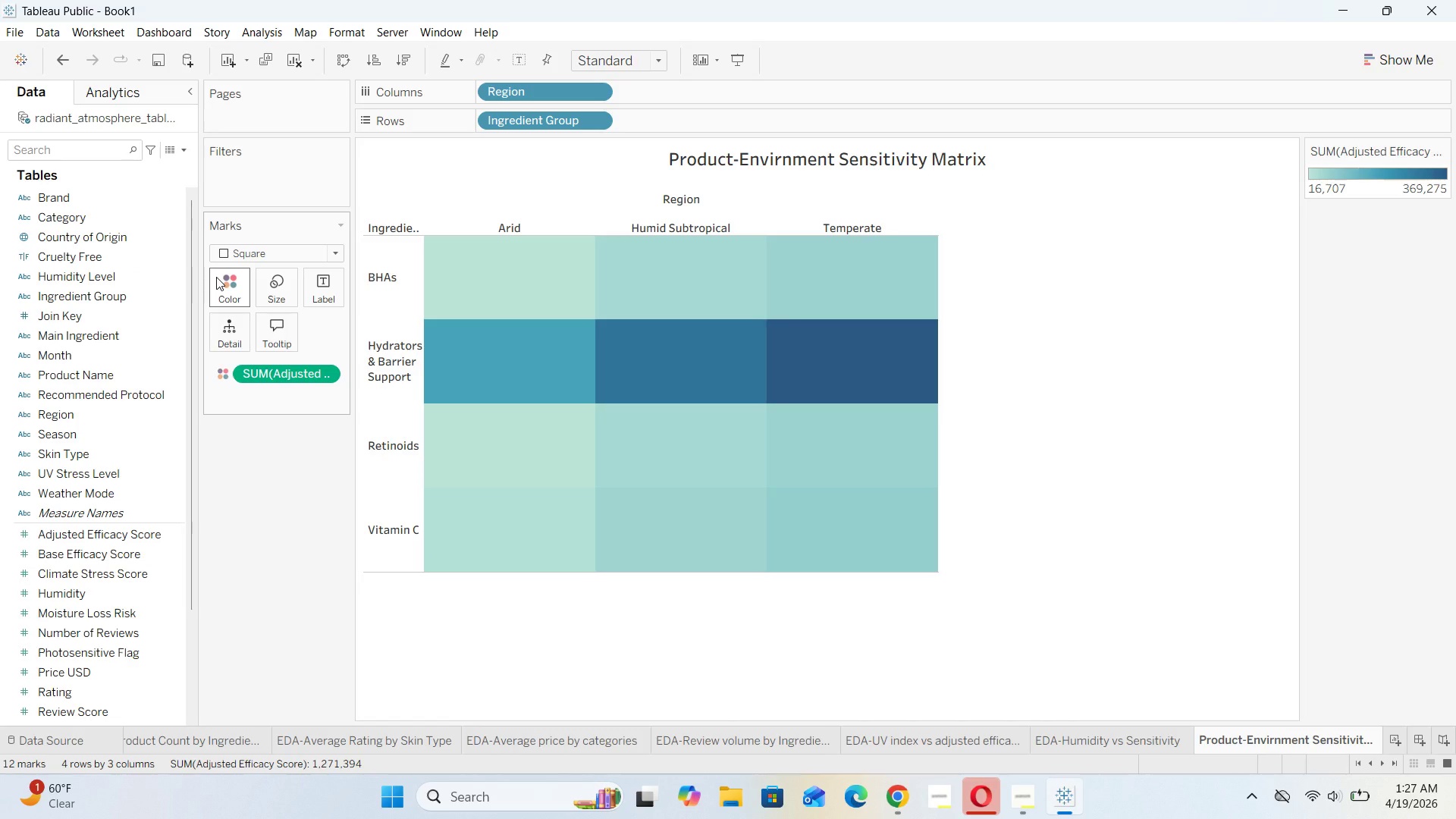 
left_click([329, 378])
 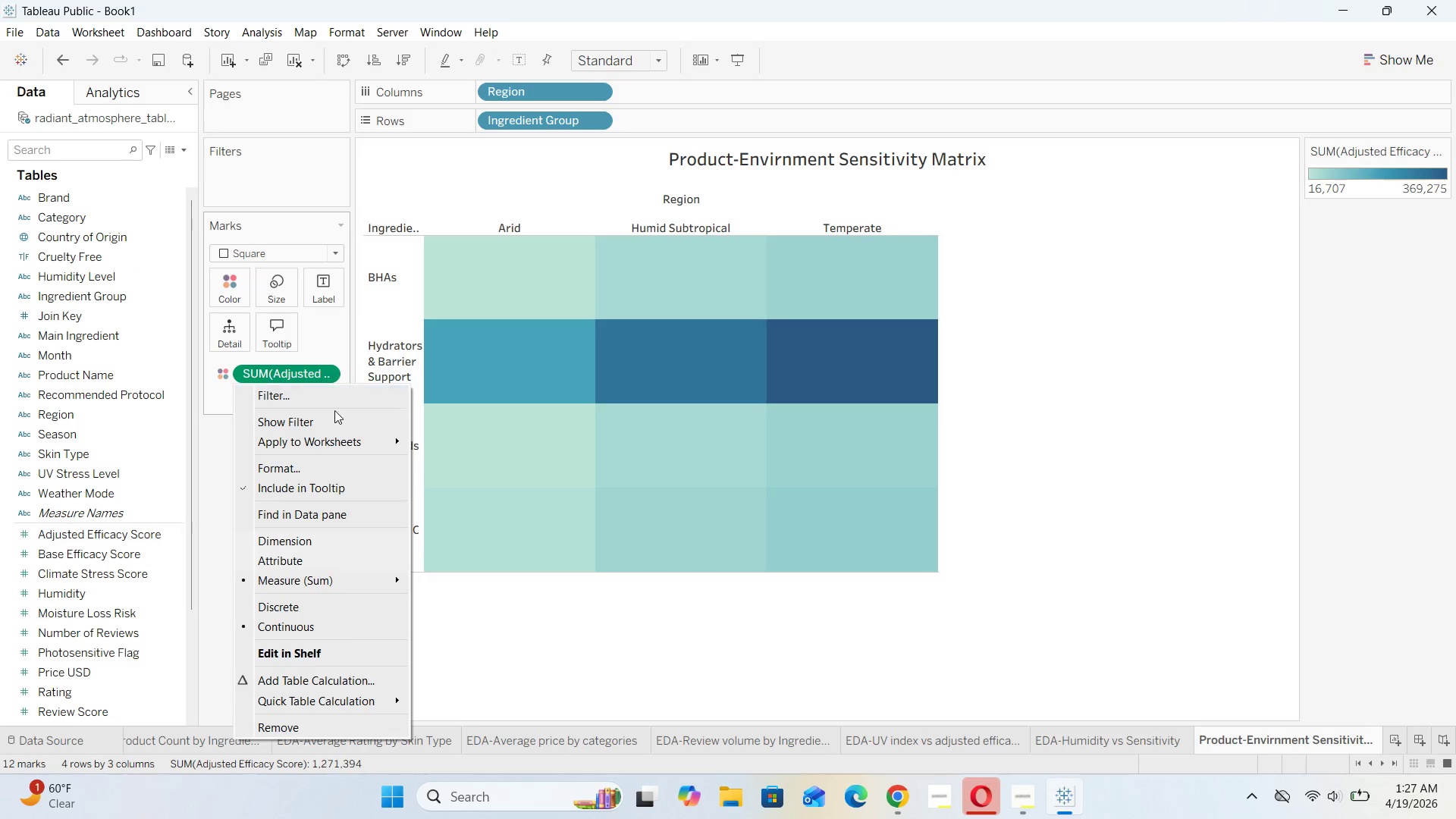 
mouse_move([333, 447])
 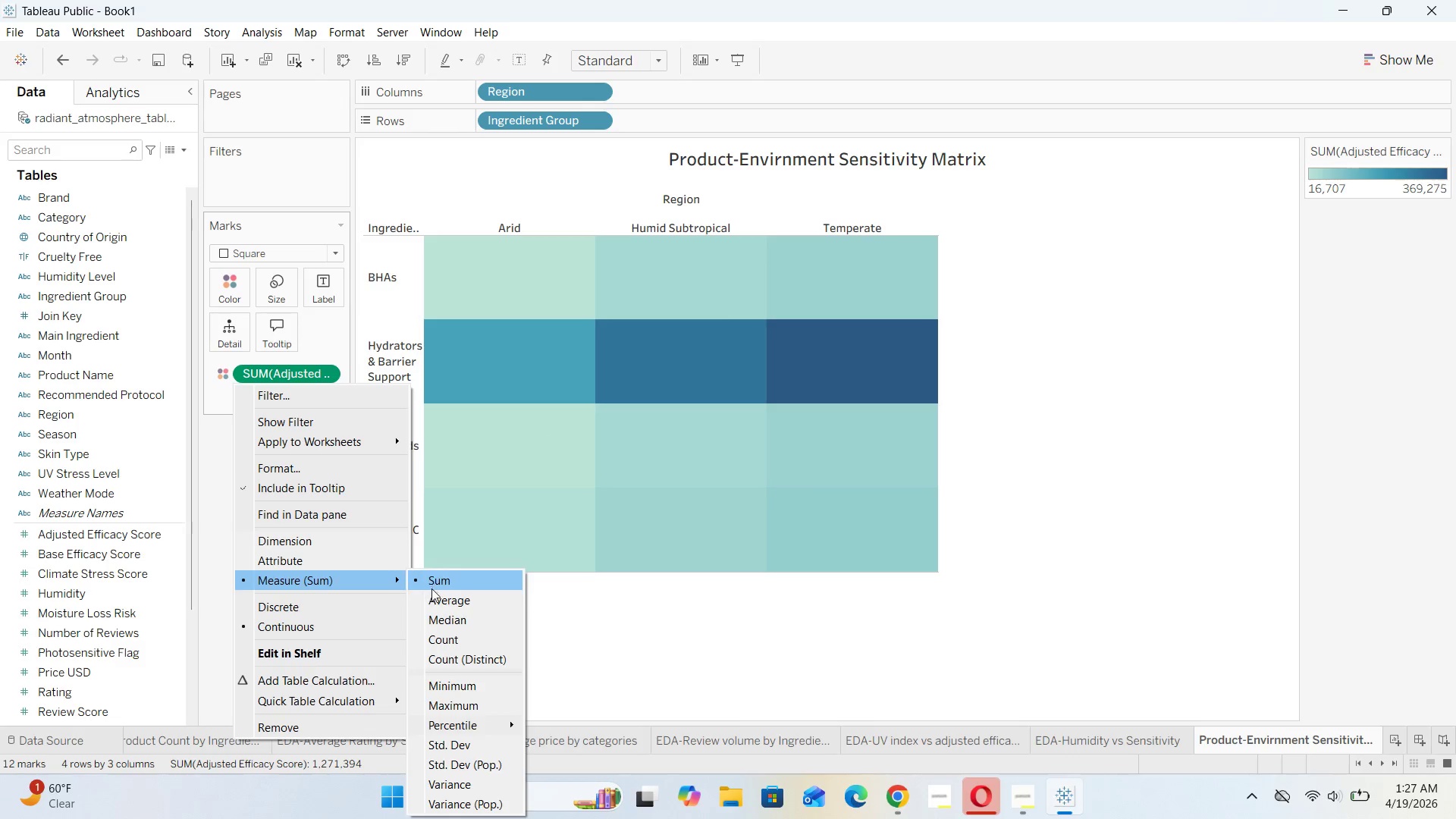 
left_click([432, 599])
 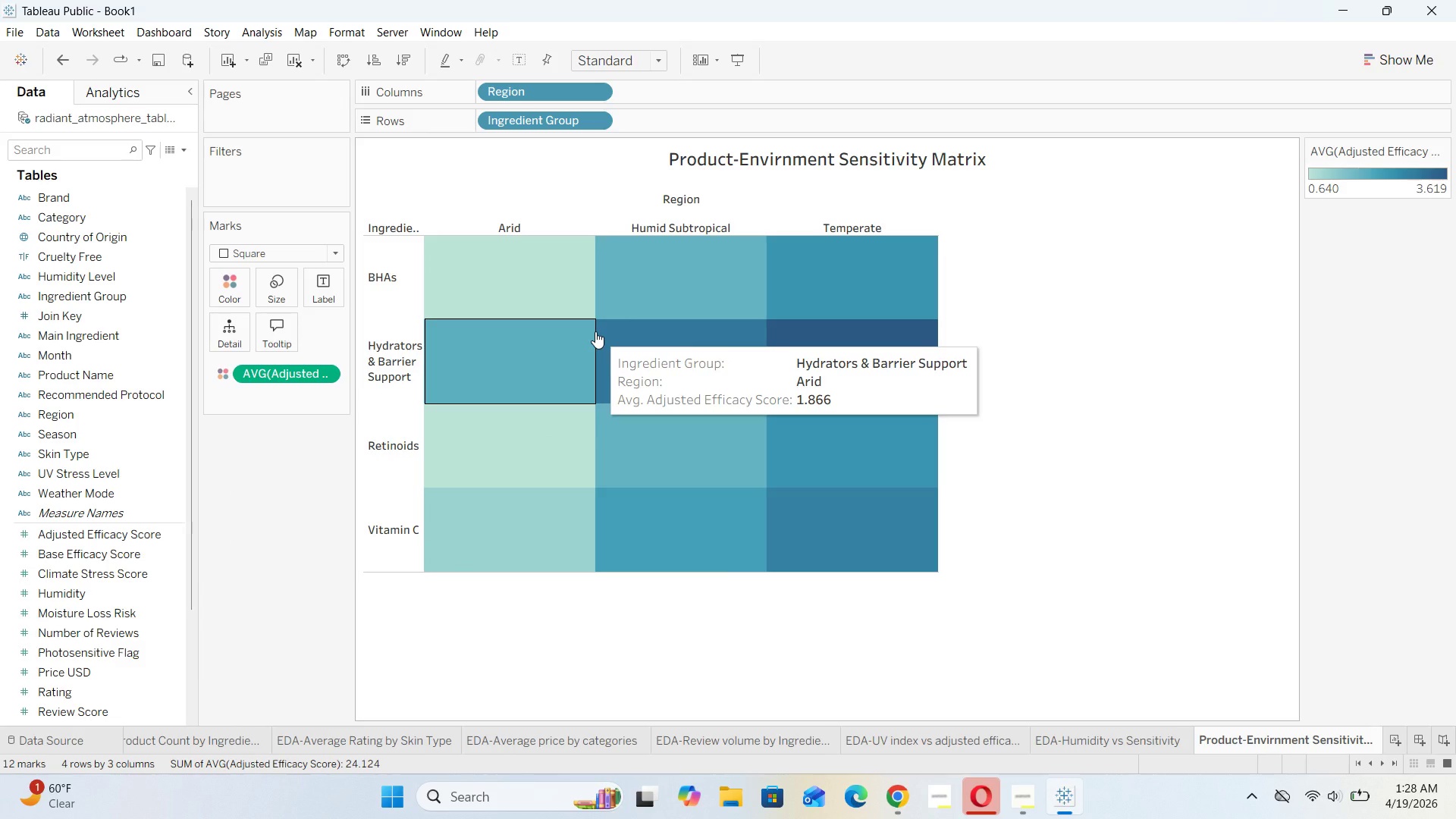 
wait(6.95)
 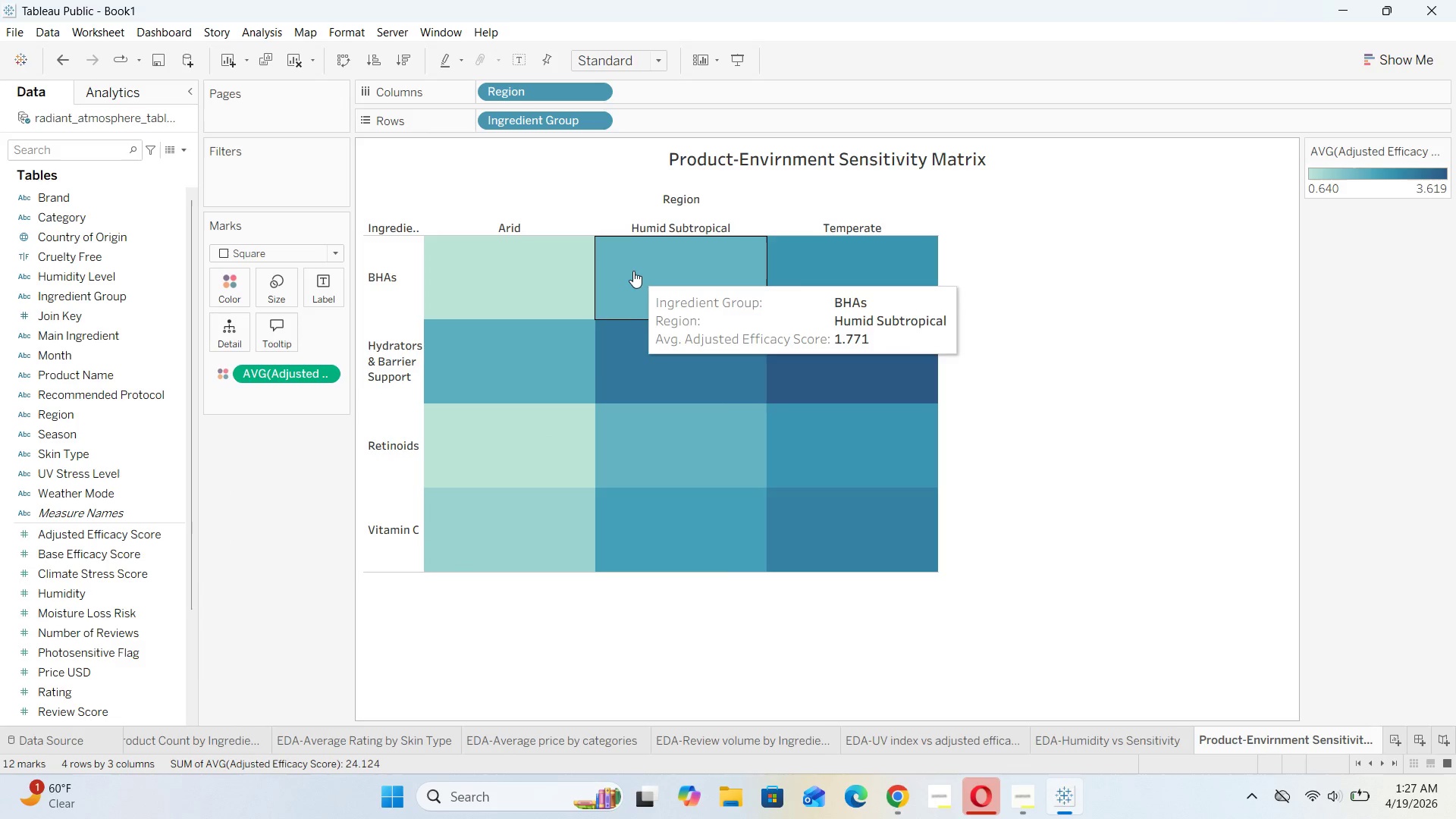 
mouse_move([284, 347])
 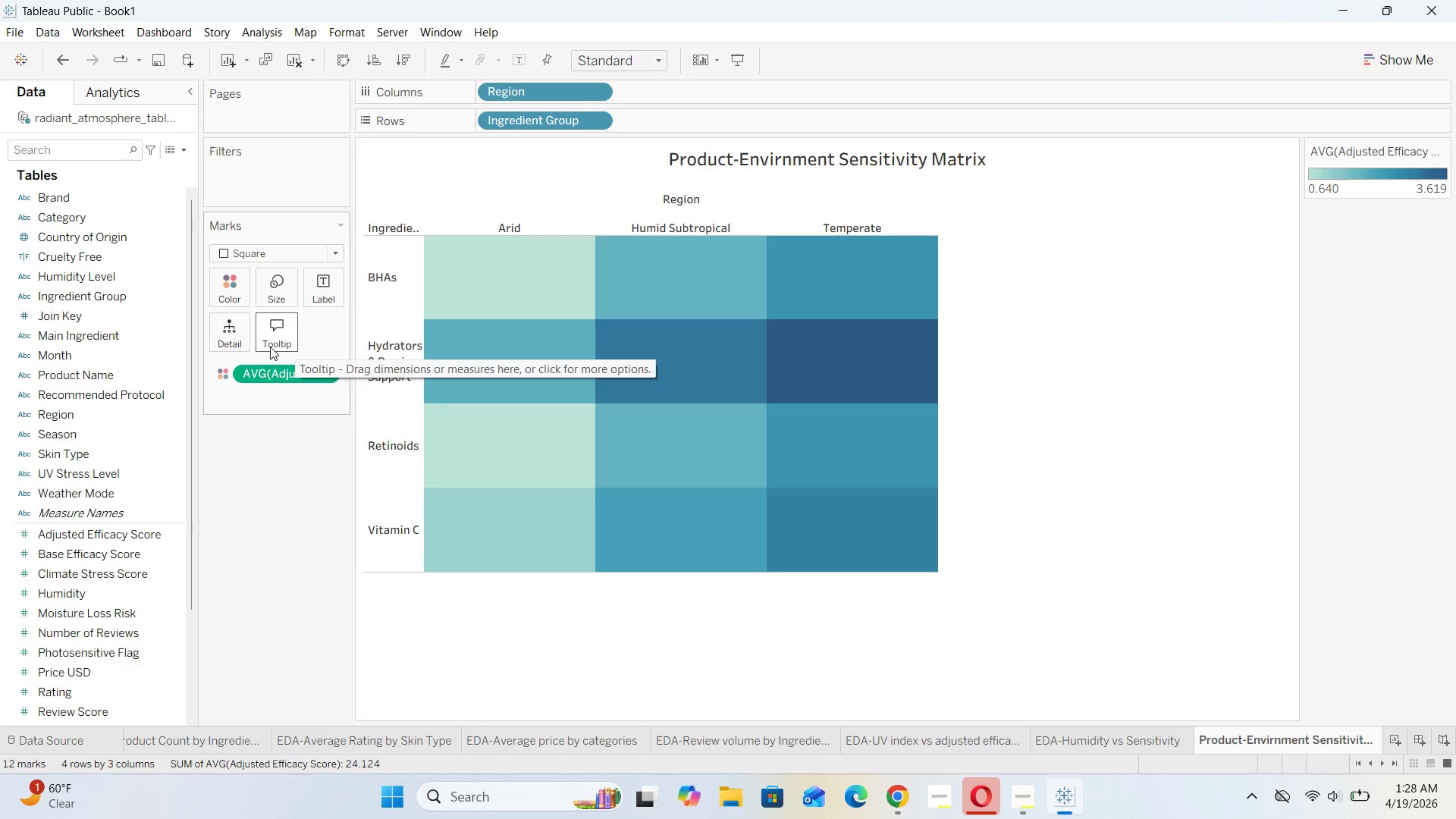 
left_click([270, 347])
 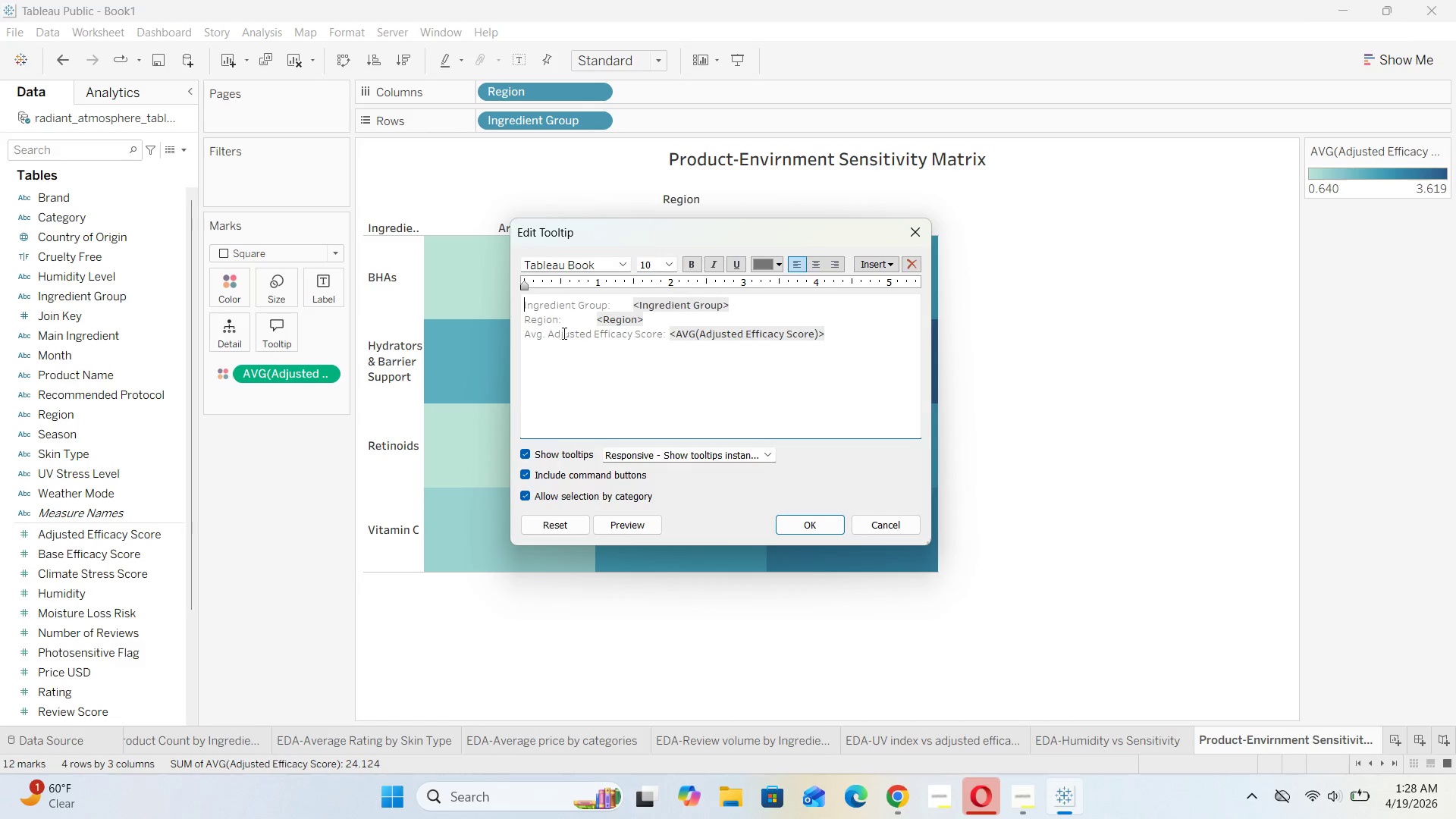 
left_click([548, 336])
 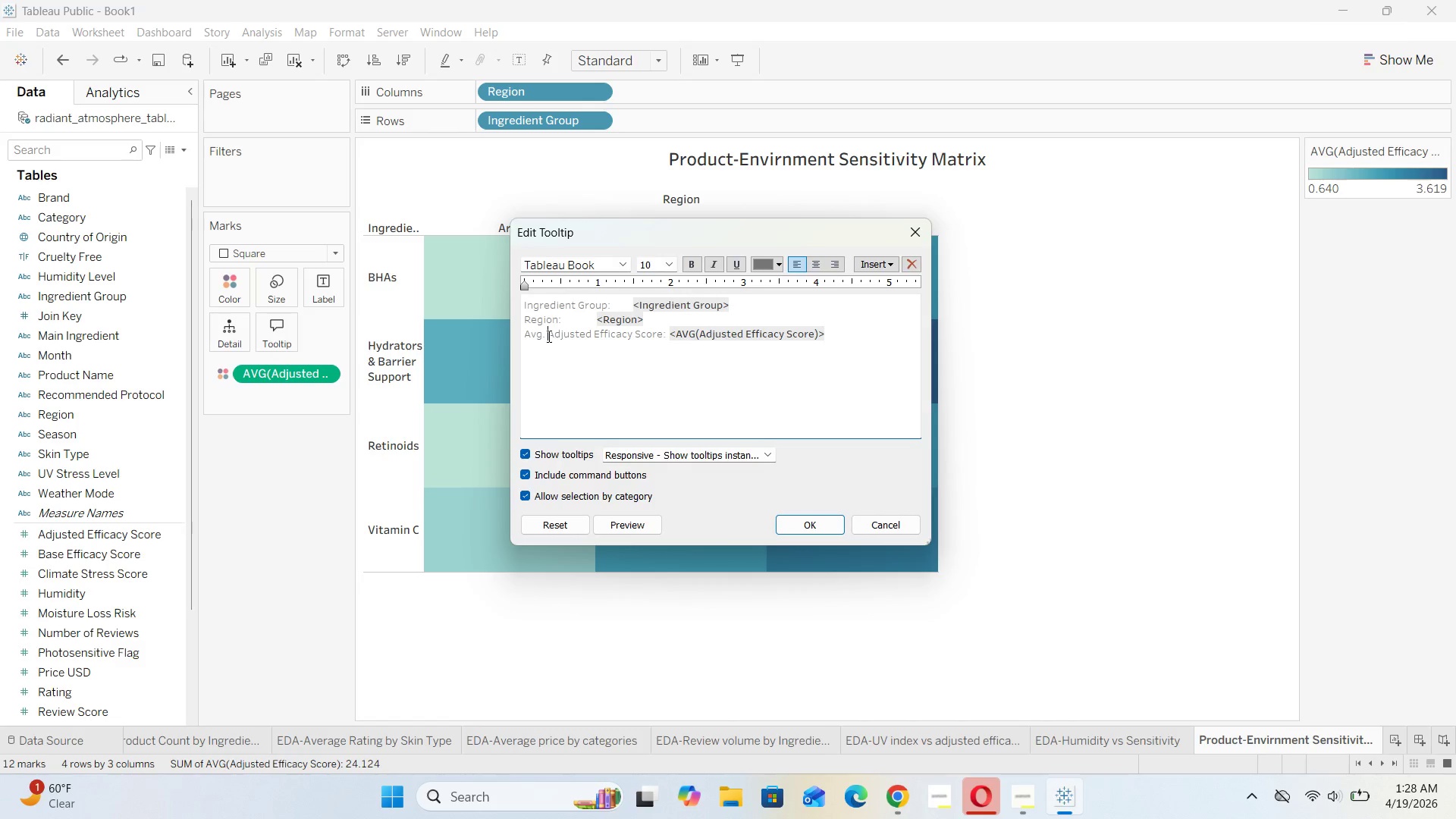 
key(Backspace)
key(Backspace)
key(Backspace)
type(erage )
 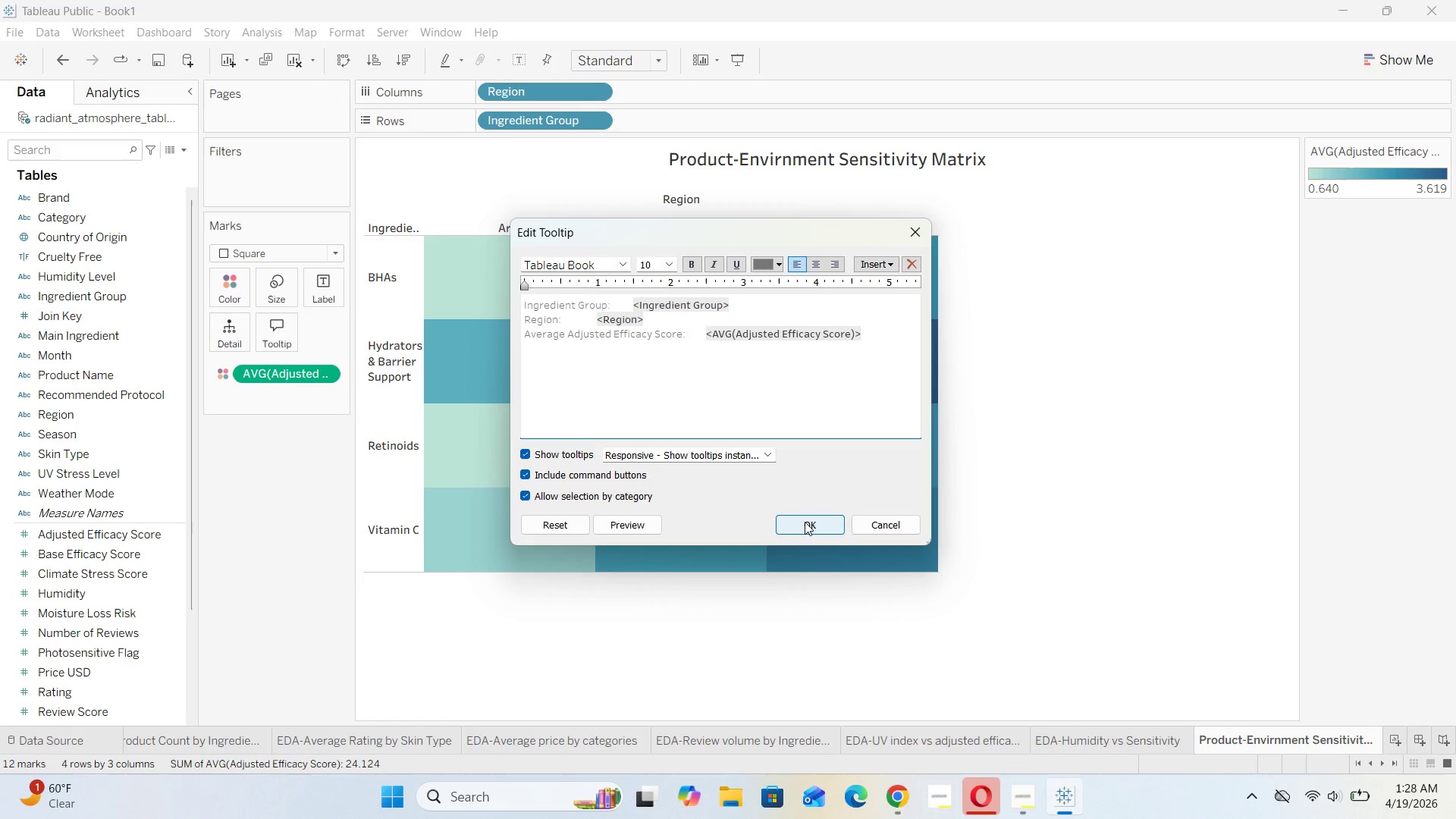 
left_click([805, 522])
 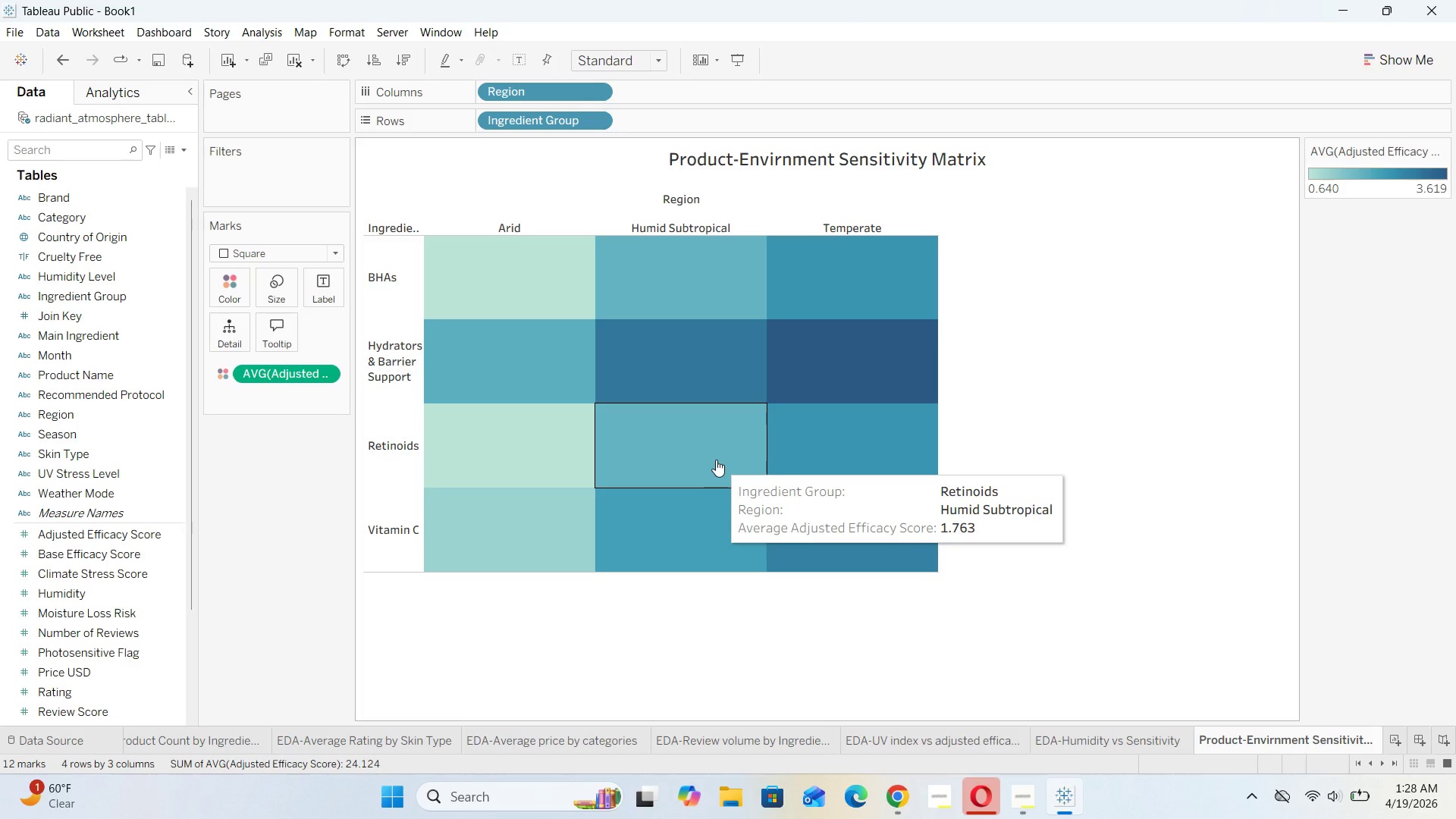 
wait(18.2)
 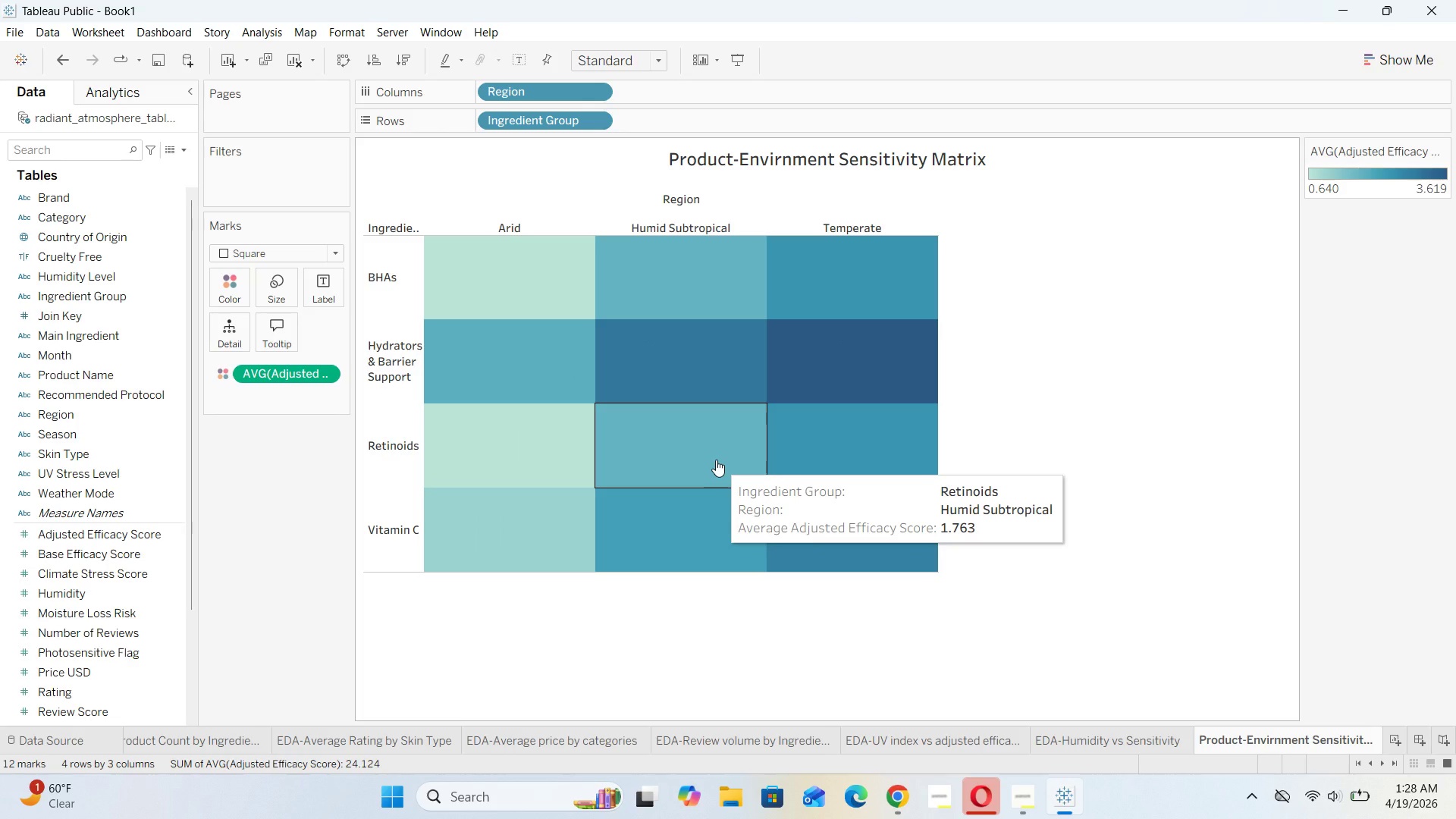 
scroll: coordinate [153, 411], scroll_direction: up, amount: 4.0
 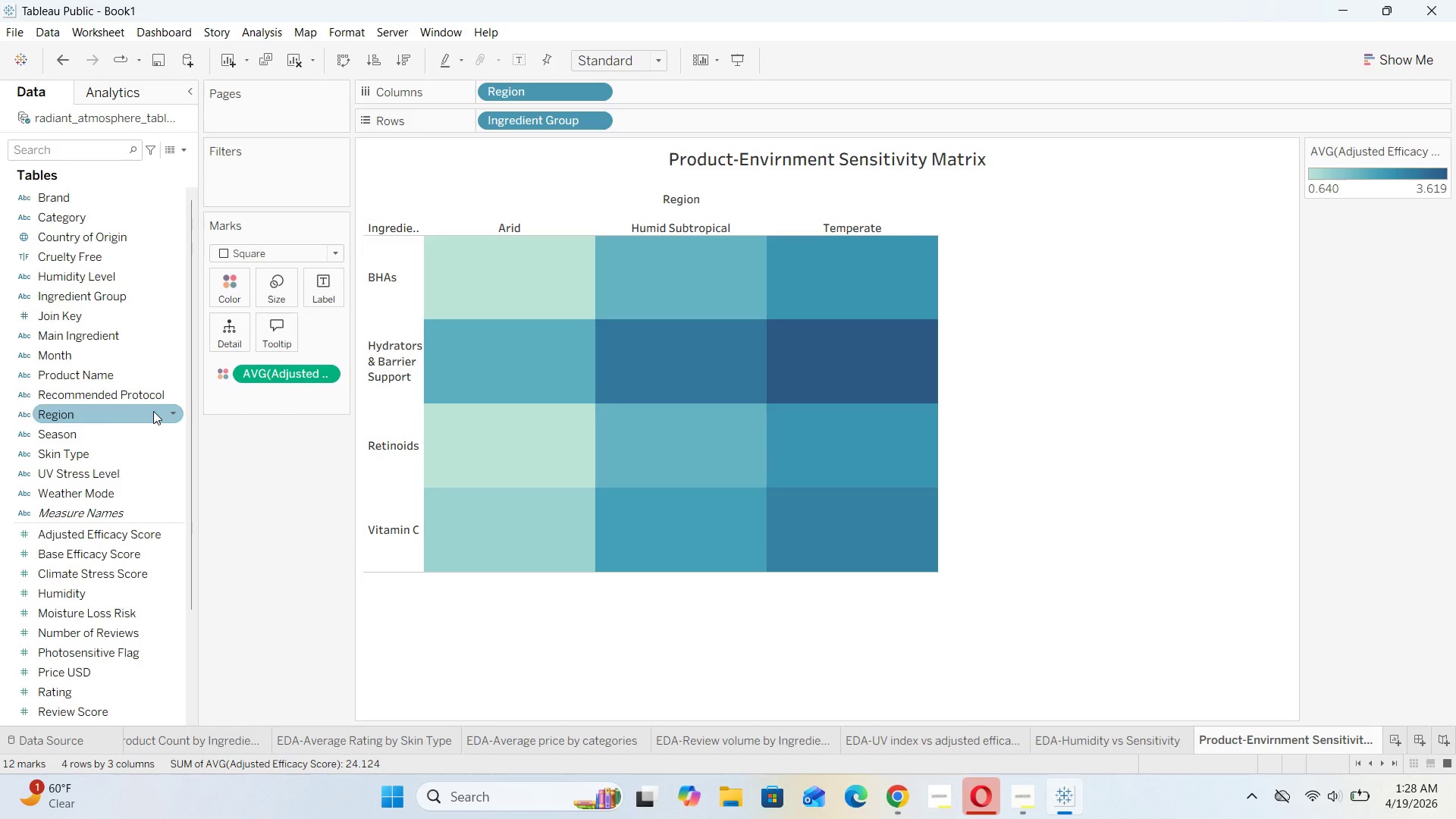 
scroll: coordinate [153, 411], scroll_direction: down, amount: 3.0
 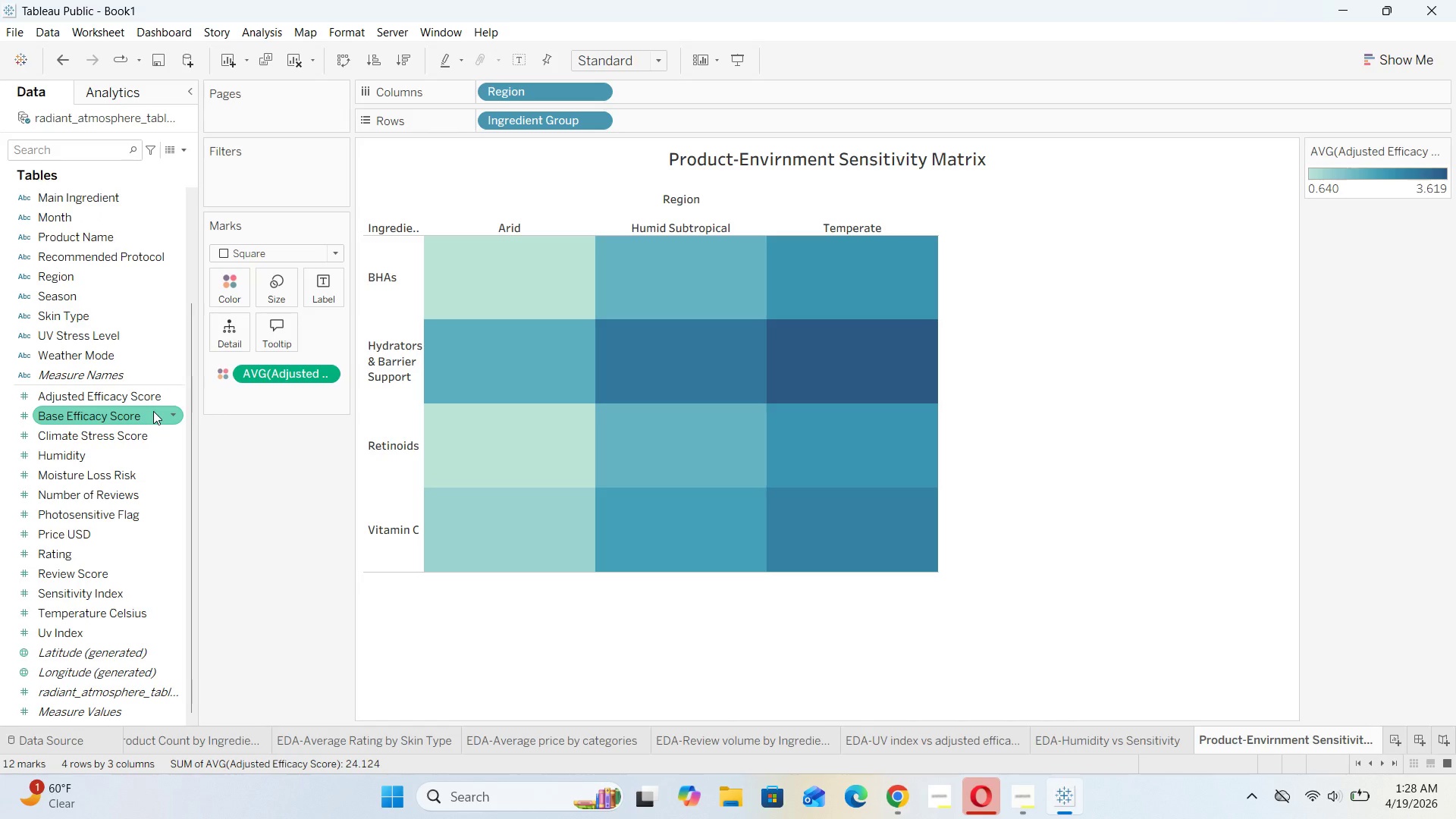 
scroll: coordinate [153, 411], scroll_direction: up, amount: 1.0
 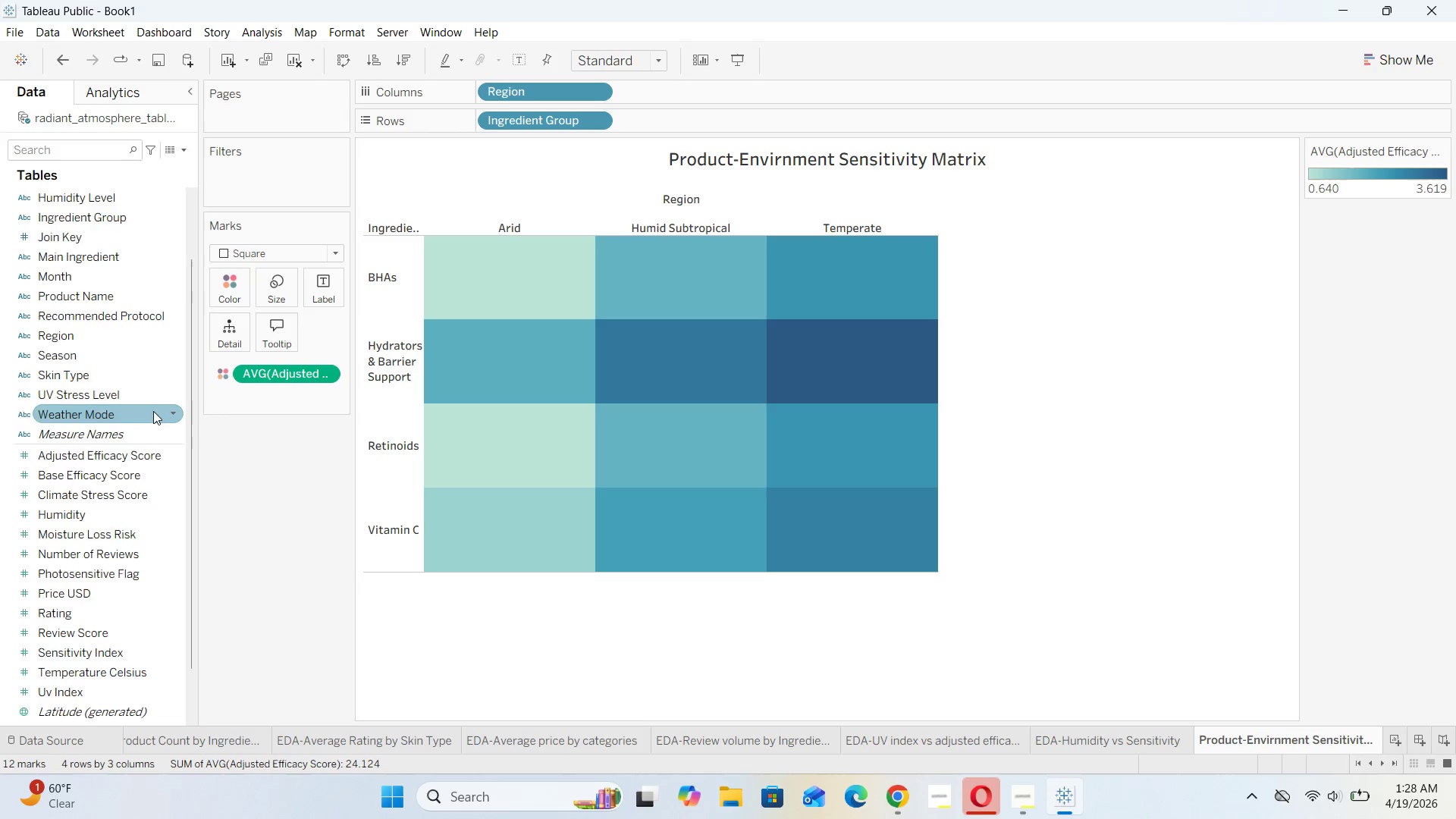 
scroll: coordinate [153, 411], scroll_direction: down, amount: 1.0
 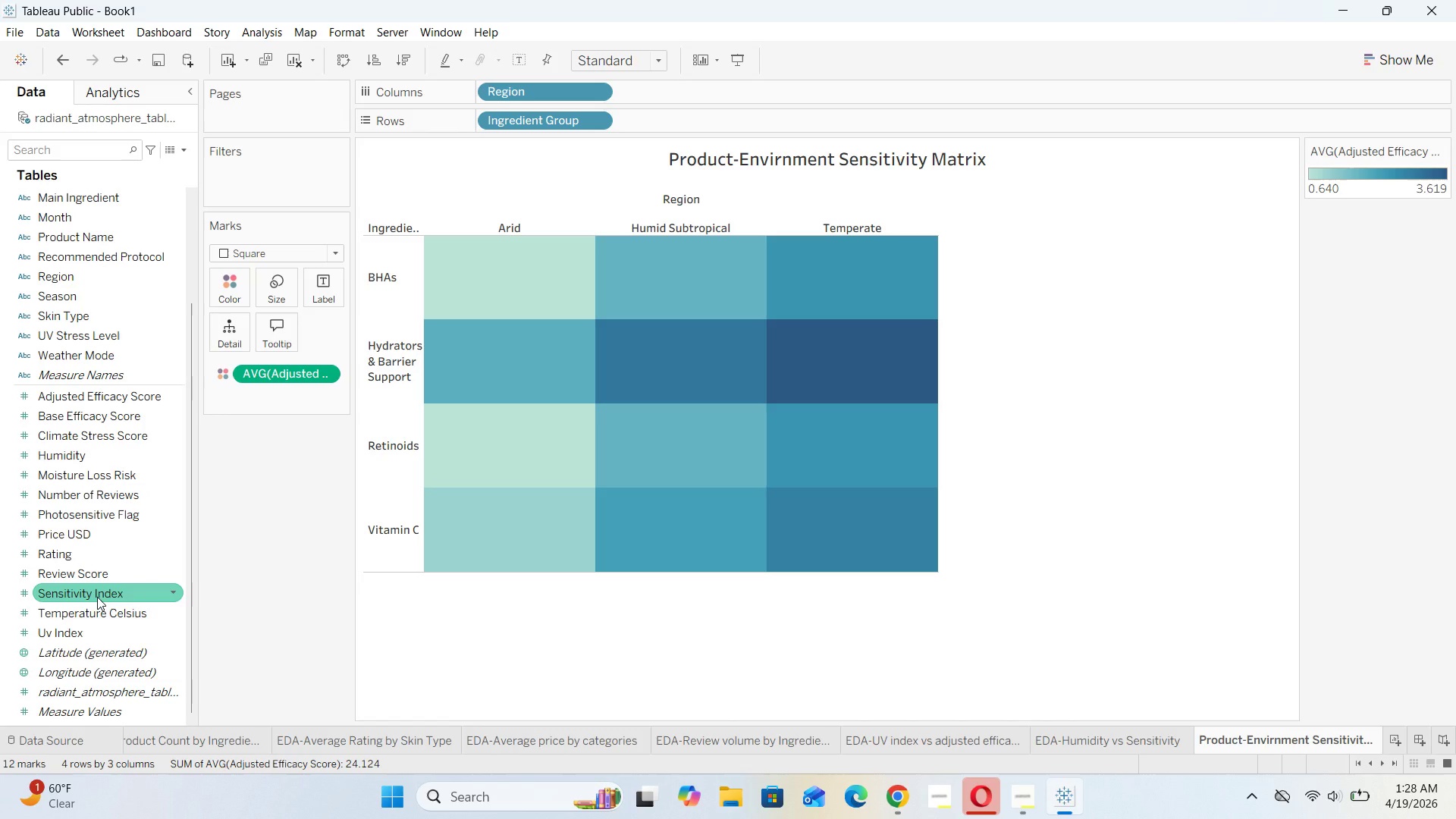 
left_click_drag(start_coordinate=[97, 597], to_coordinate=[322, 294])
 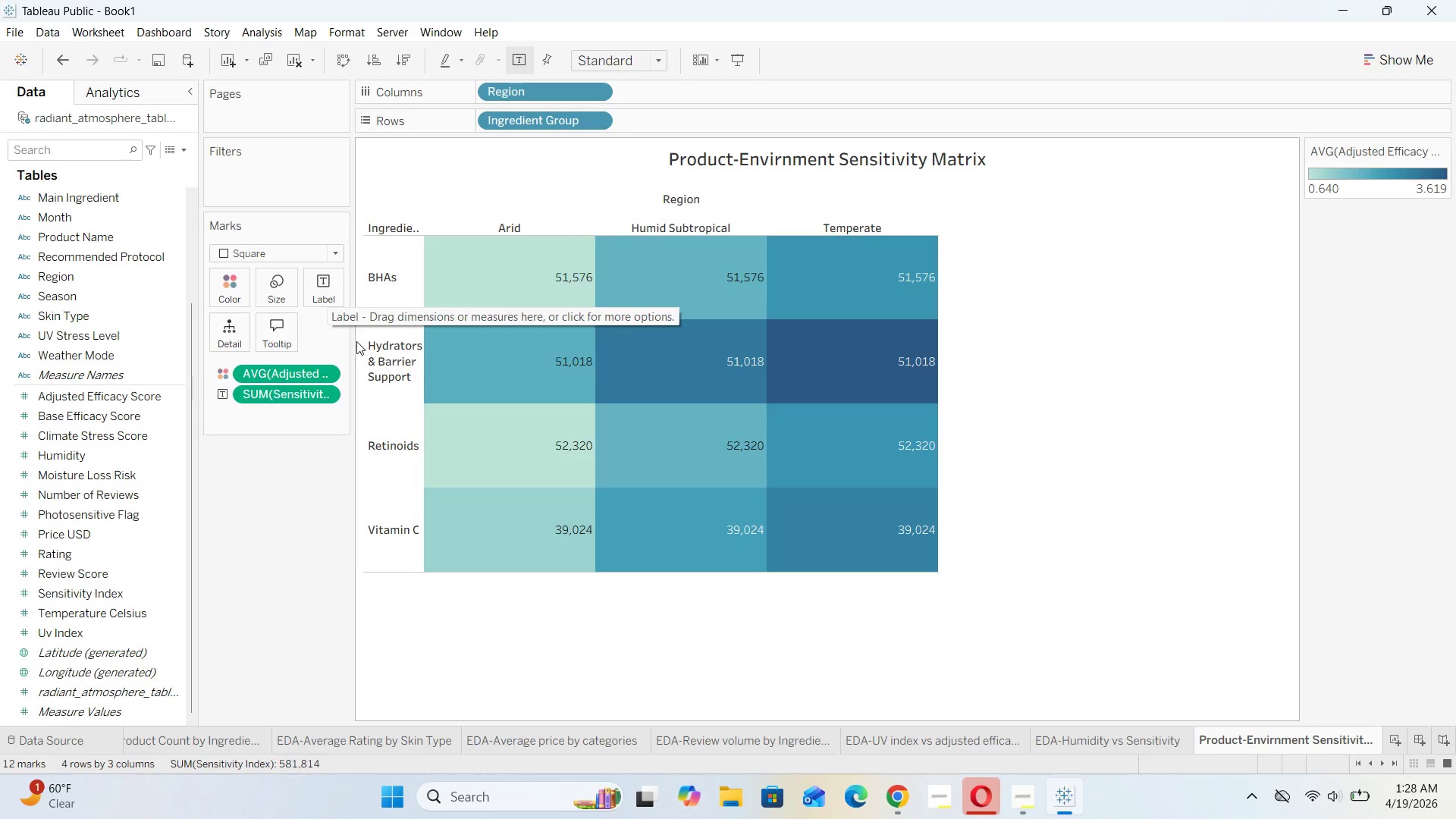 
left_click([324, 375])
 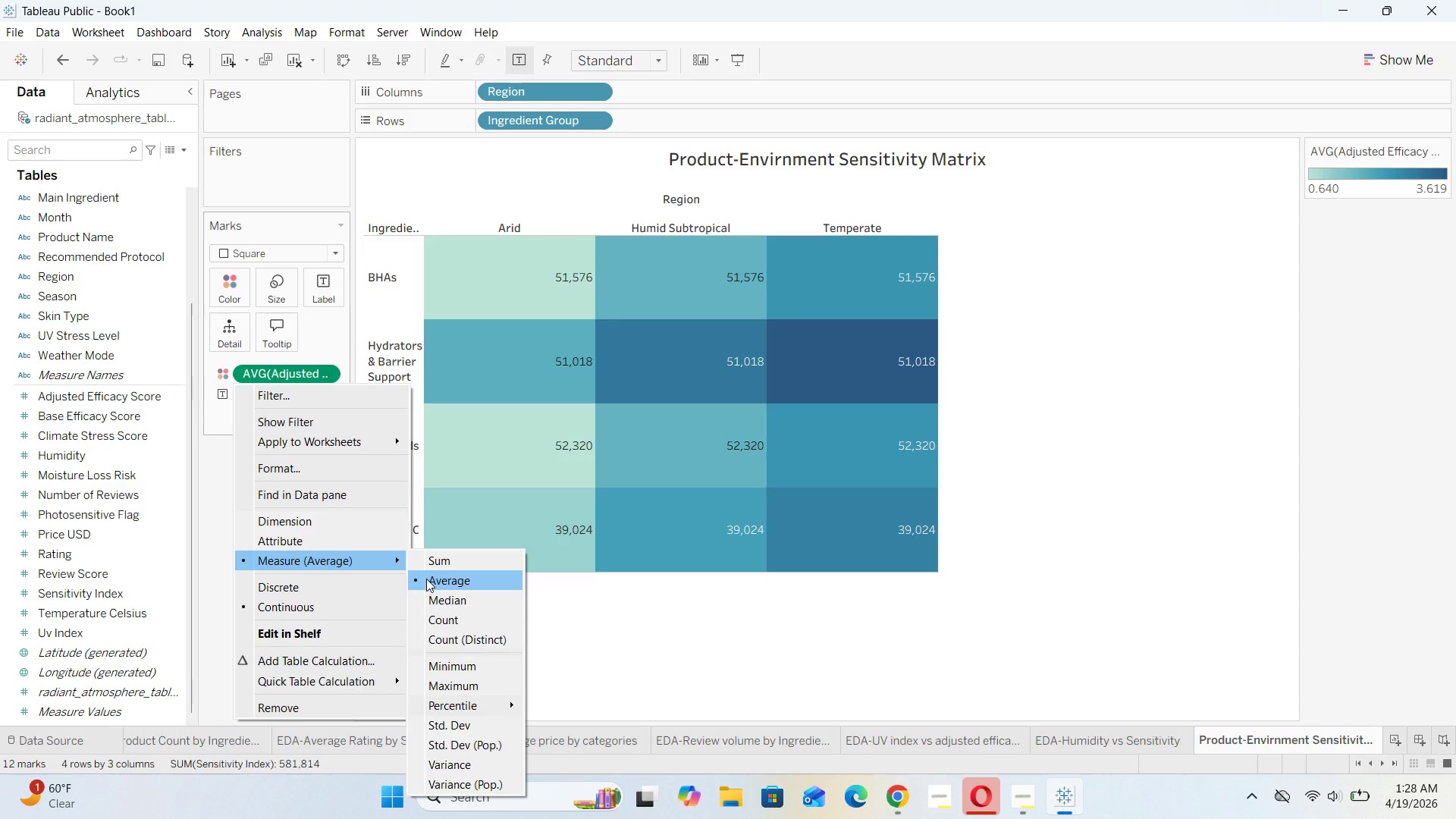 
left_click([587, 626])
 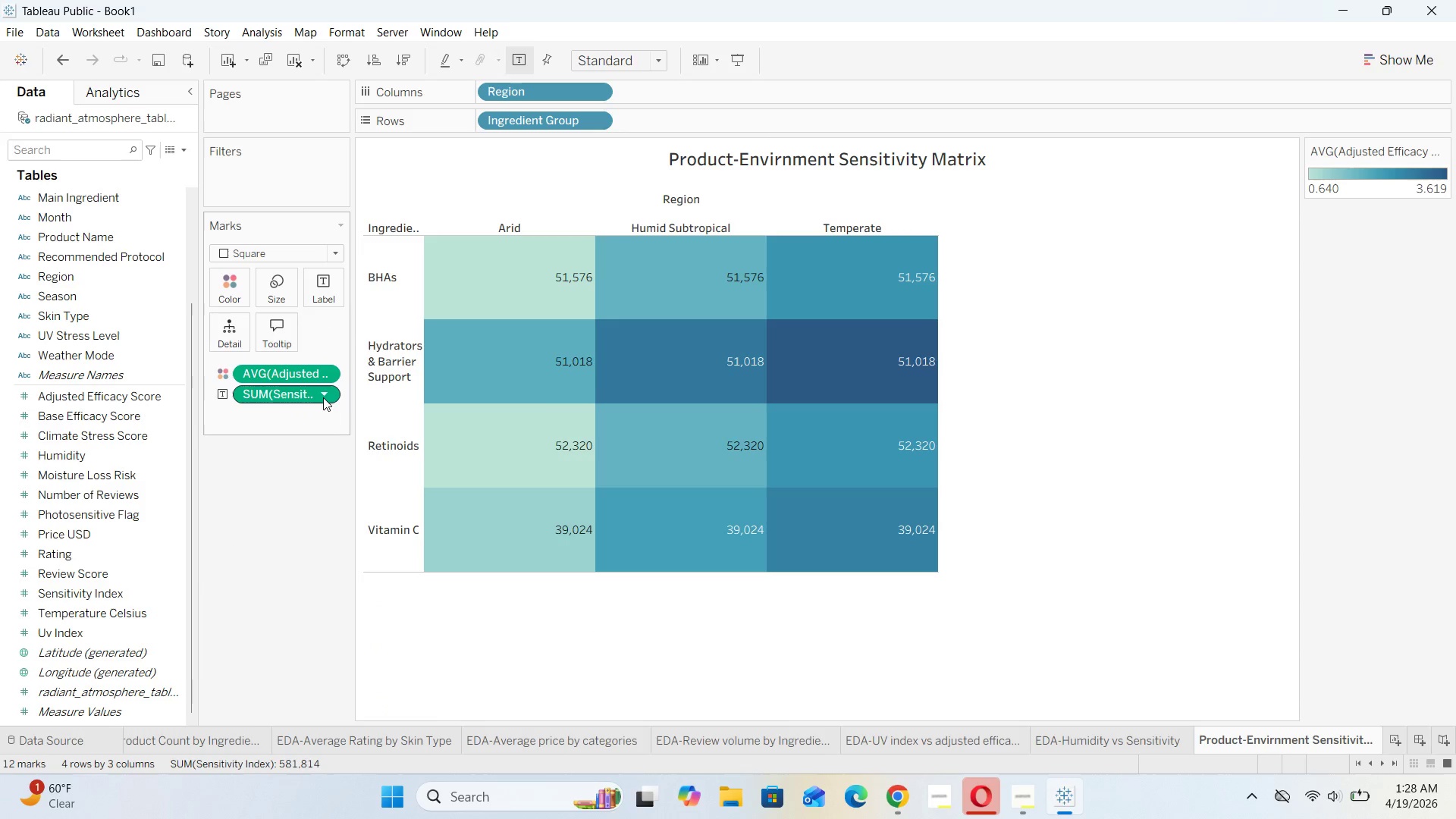 
left_click([329, 396])
 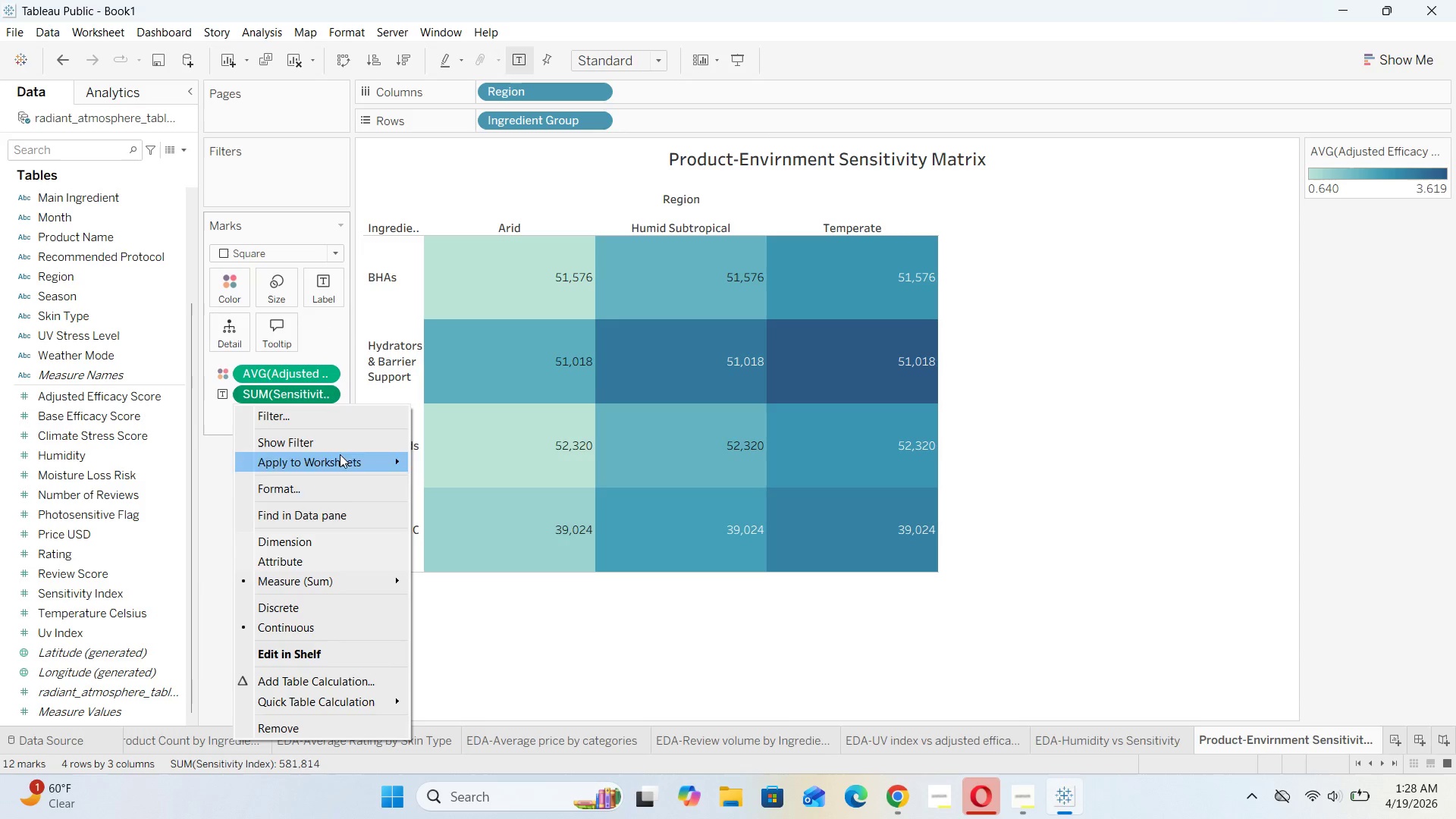 
mouse_move([368, 579])
 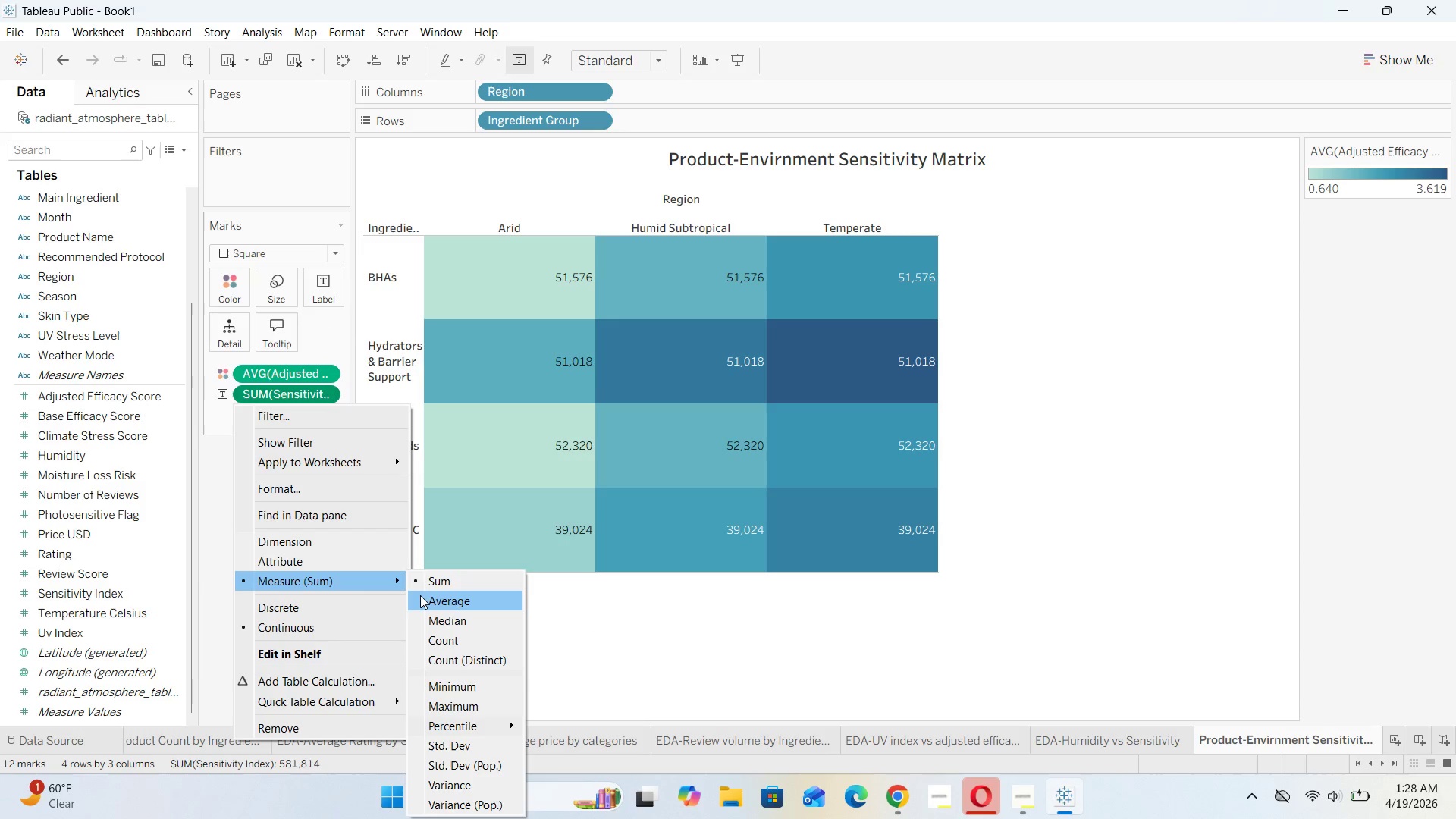 
left_click([420, 595])
 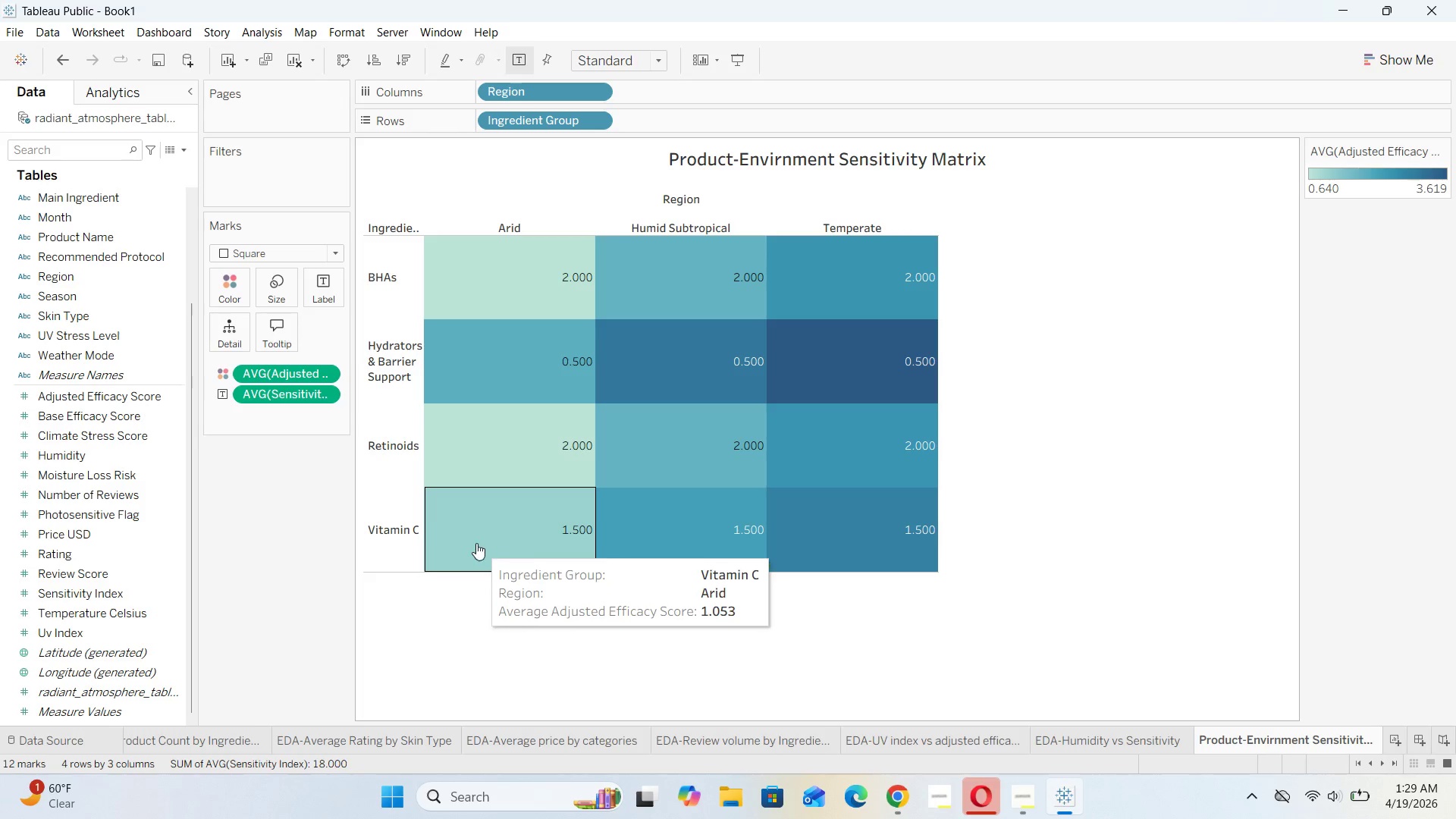 
mouse_move([541, 425])
 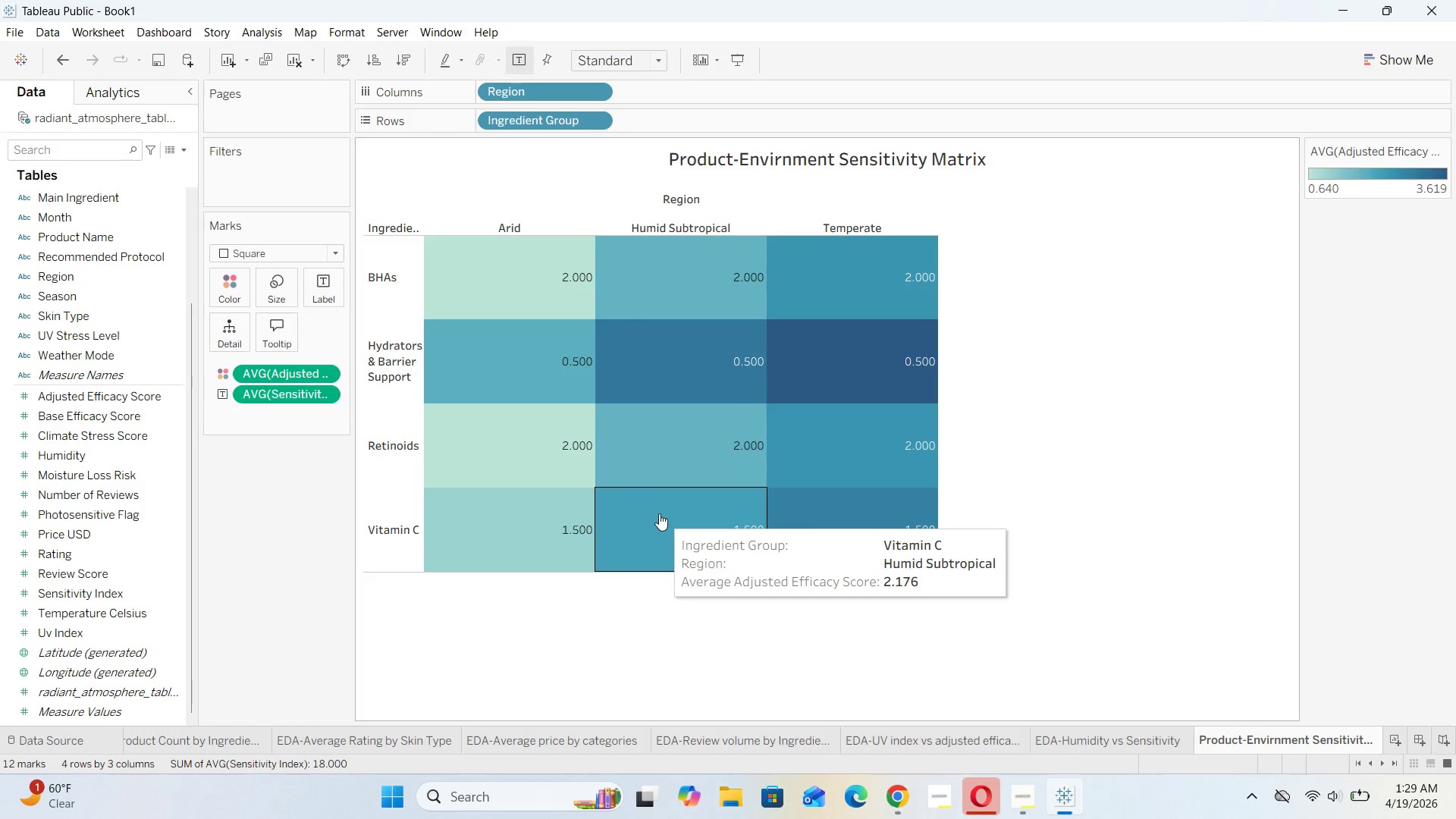 
wait(20.09)
 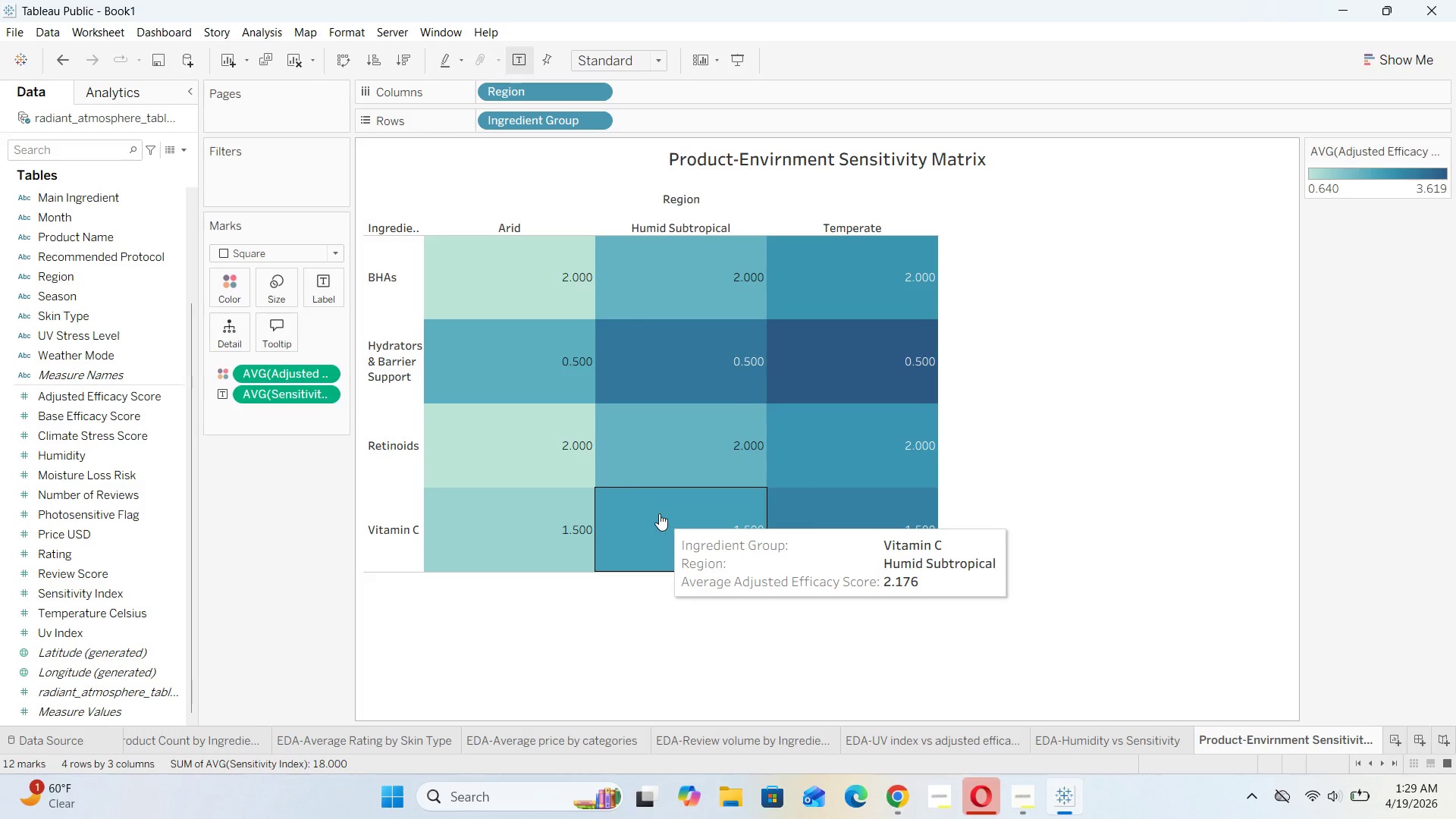 
left_click_drag(start_coordinate=[937, 432], to_coordinate=[957, 429])
 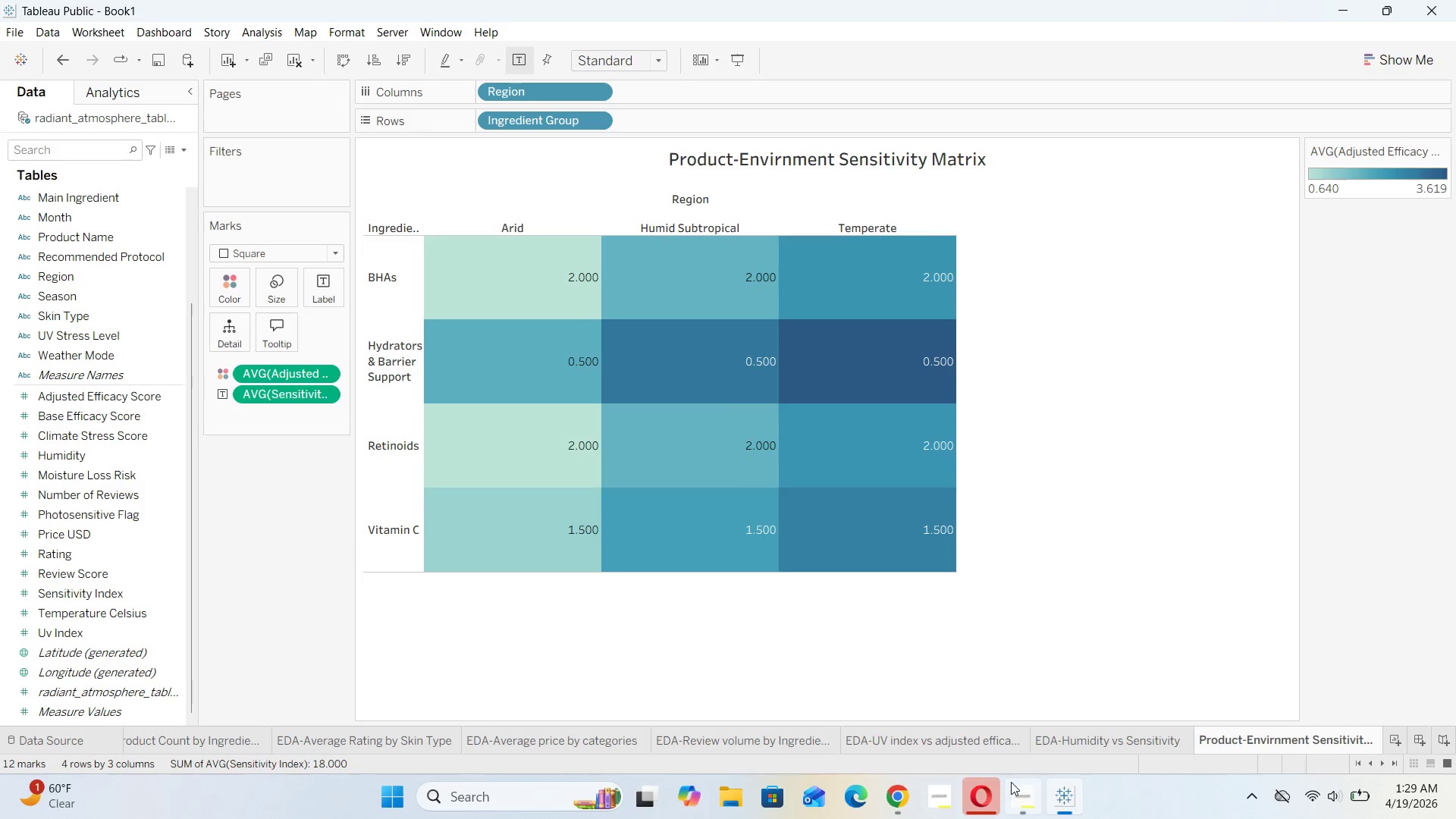 
left_click([1018, 796])